 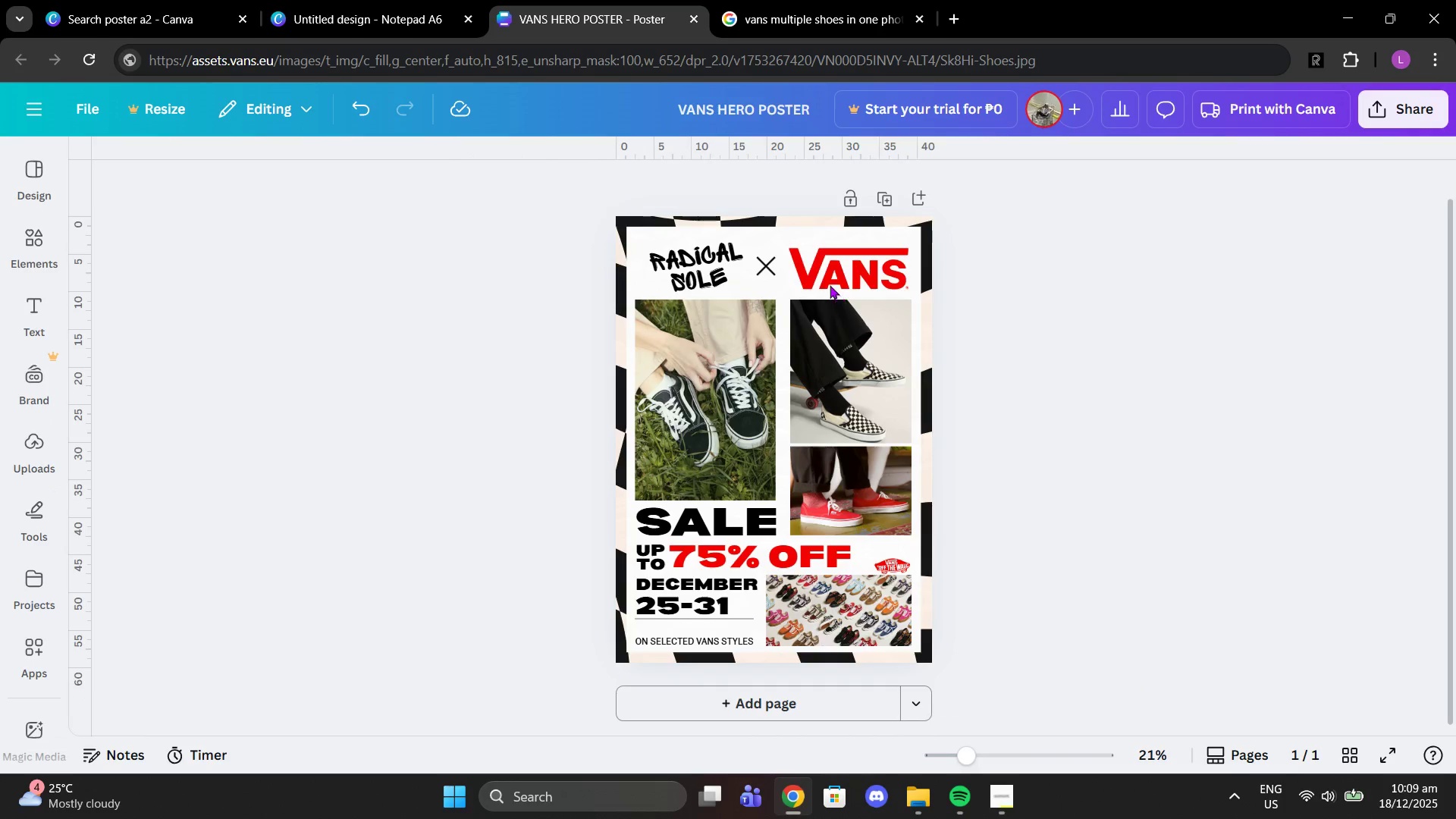 
left_click_drag(start_coordinate=[701, 249], to_coordinate=[706, 249])
 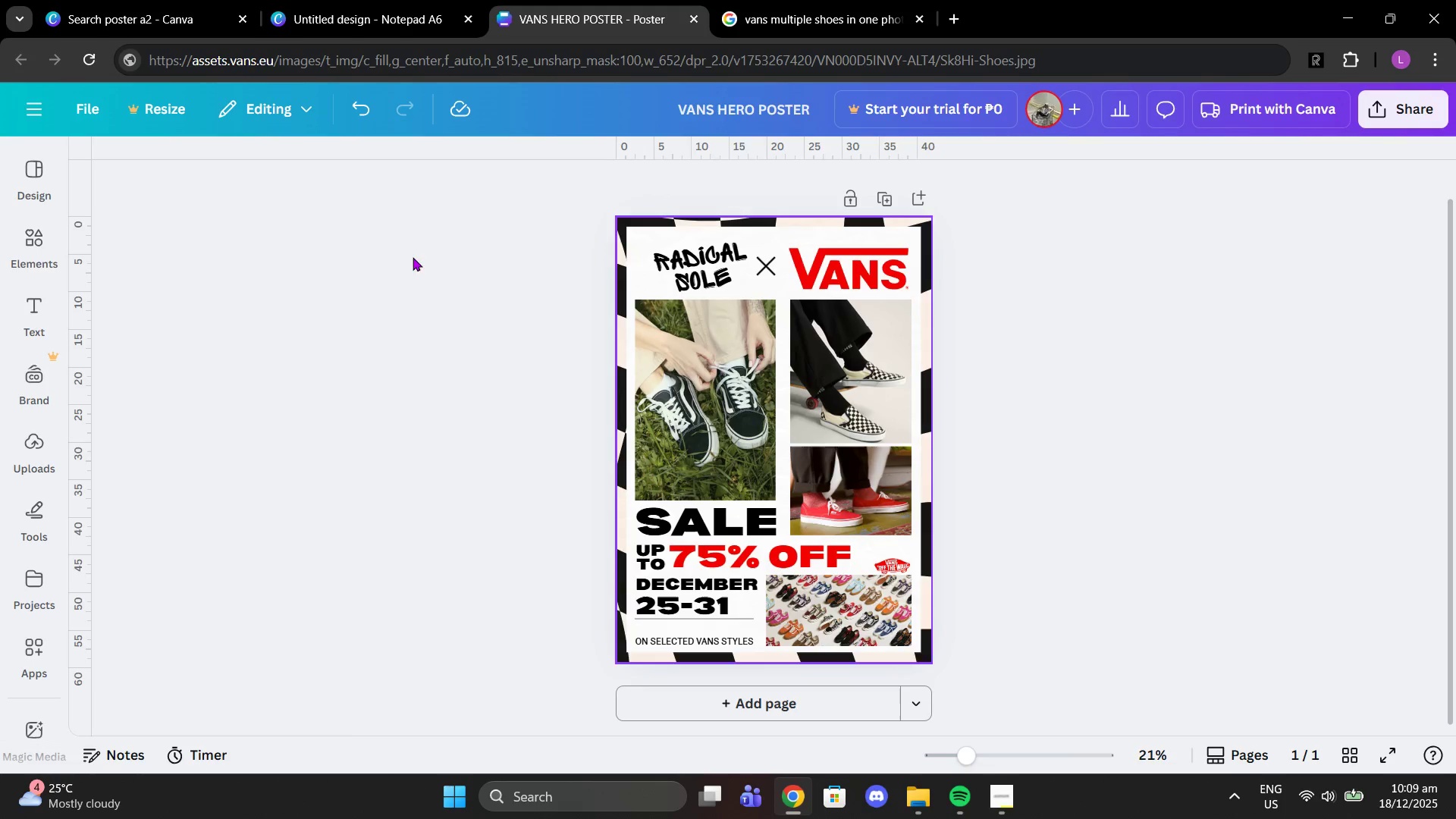 
left_click([20, 277])
 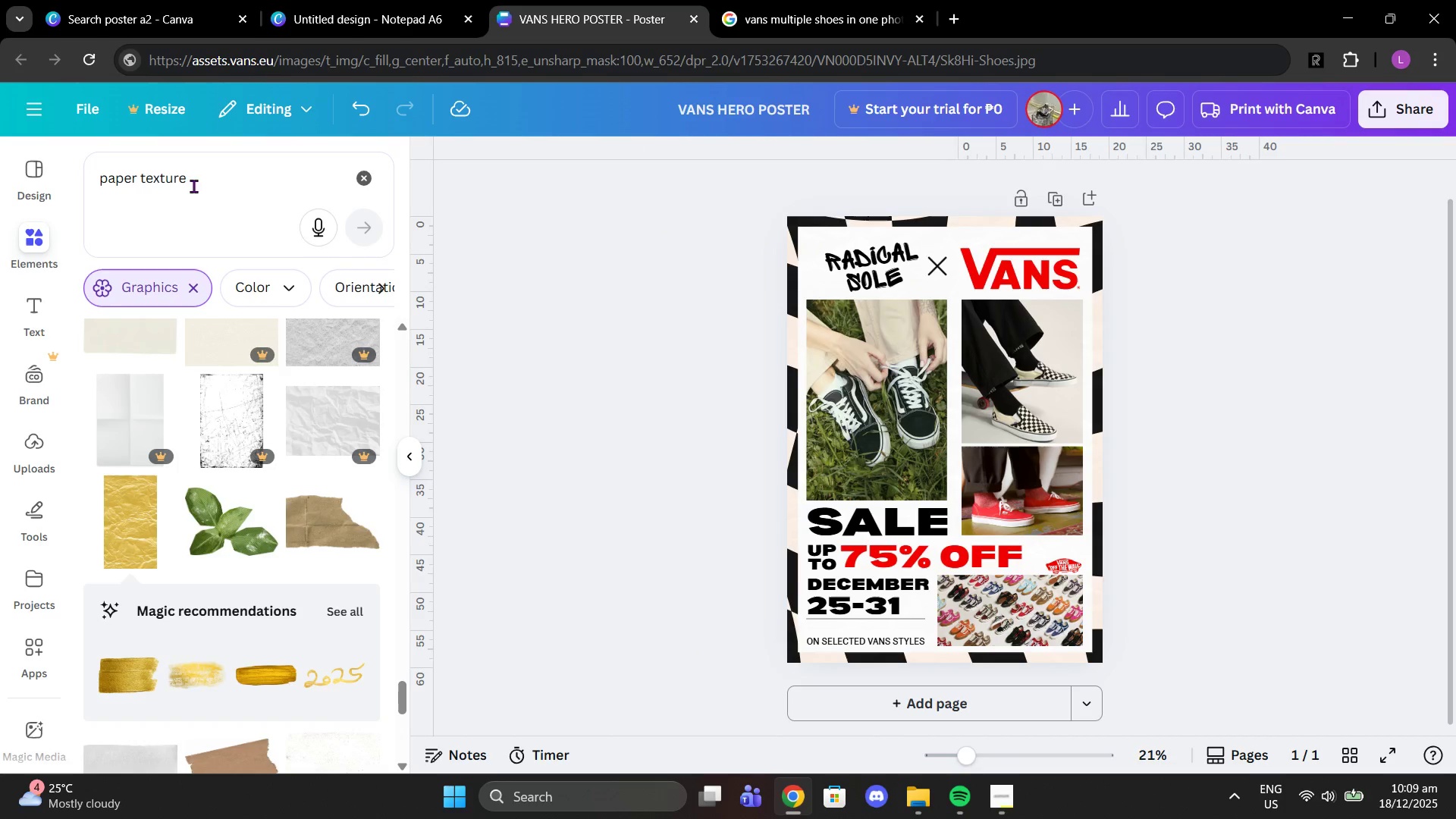 
left_click_drag(start_coordinate=[215, 174], to_coordinate=[54, 168])
 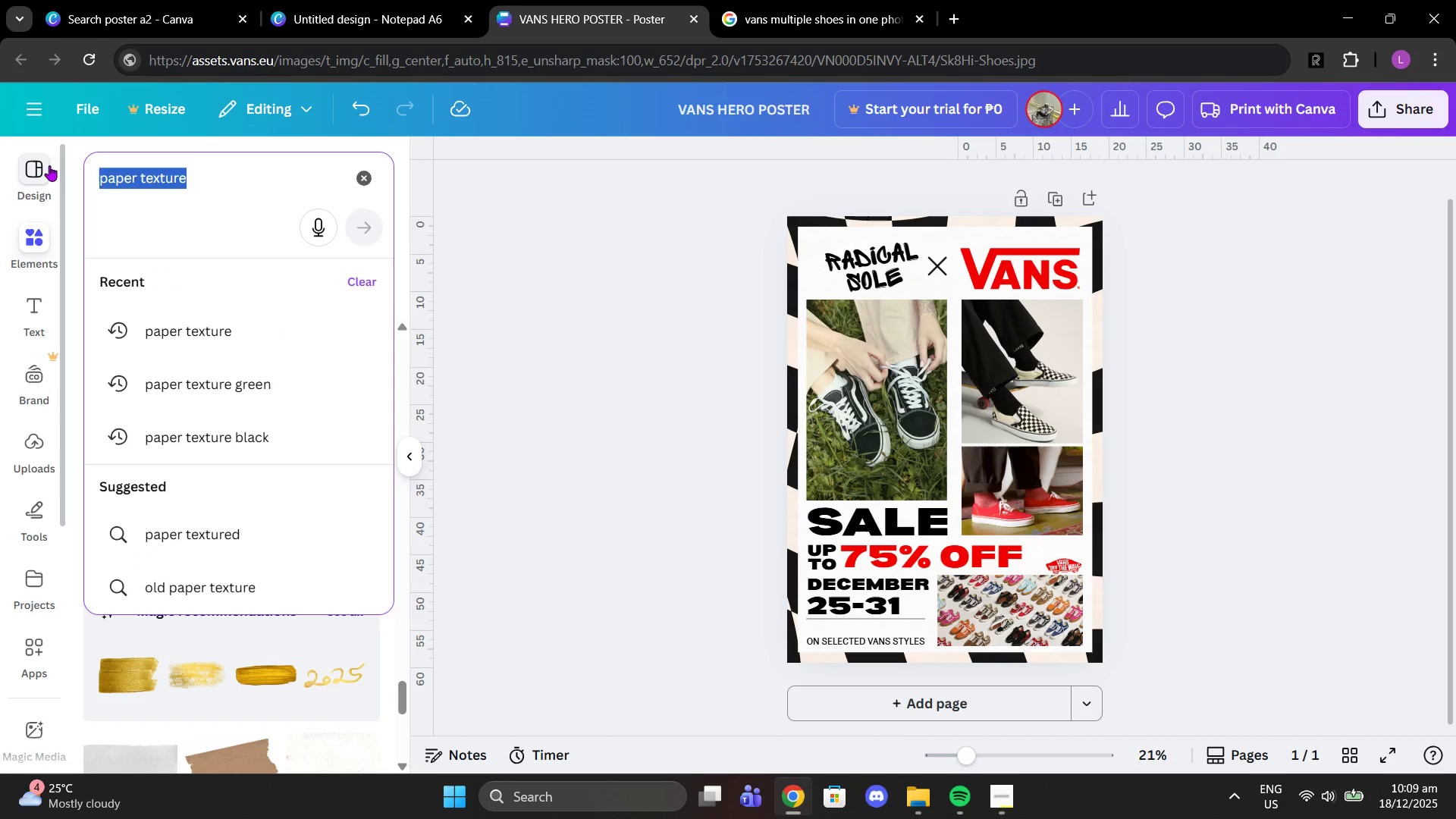 
type(cross)
 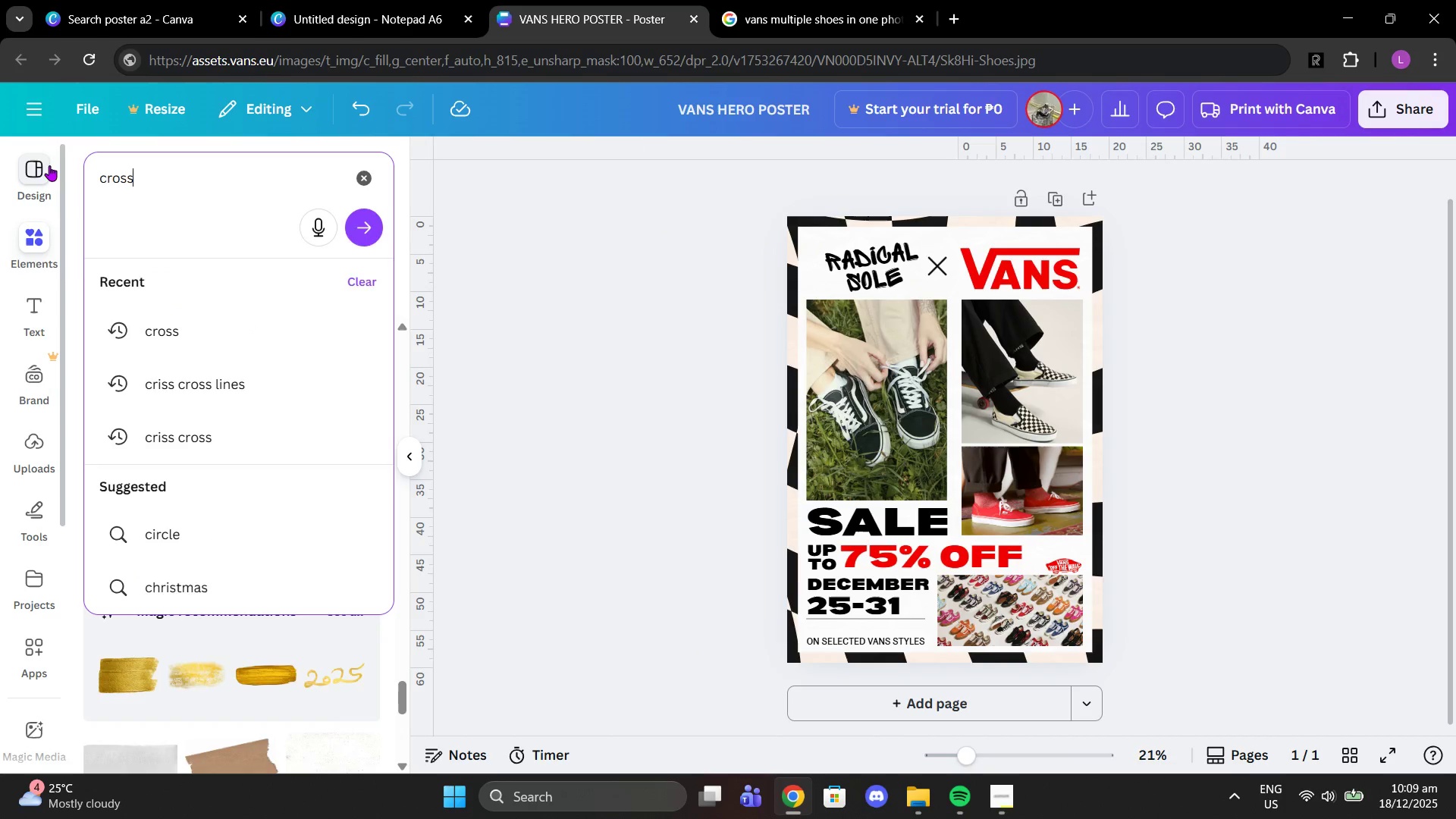 
key(Enter)
 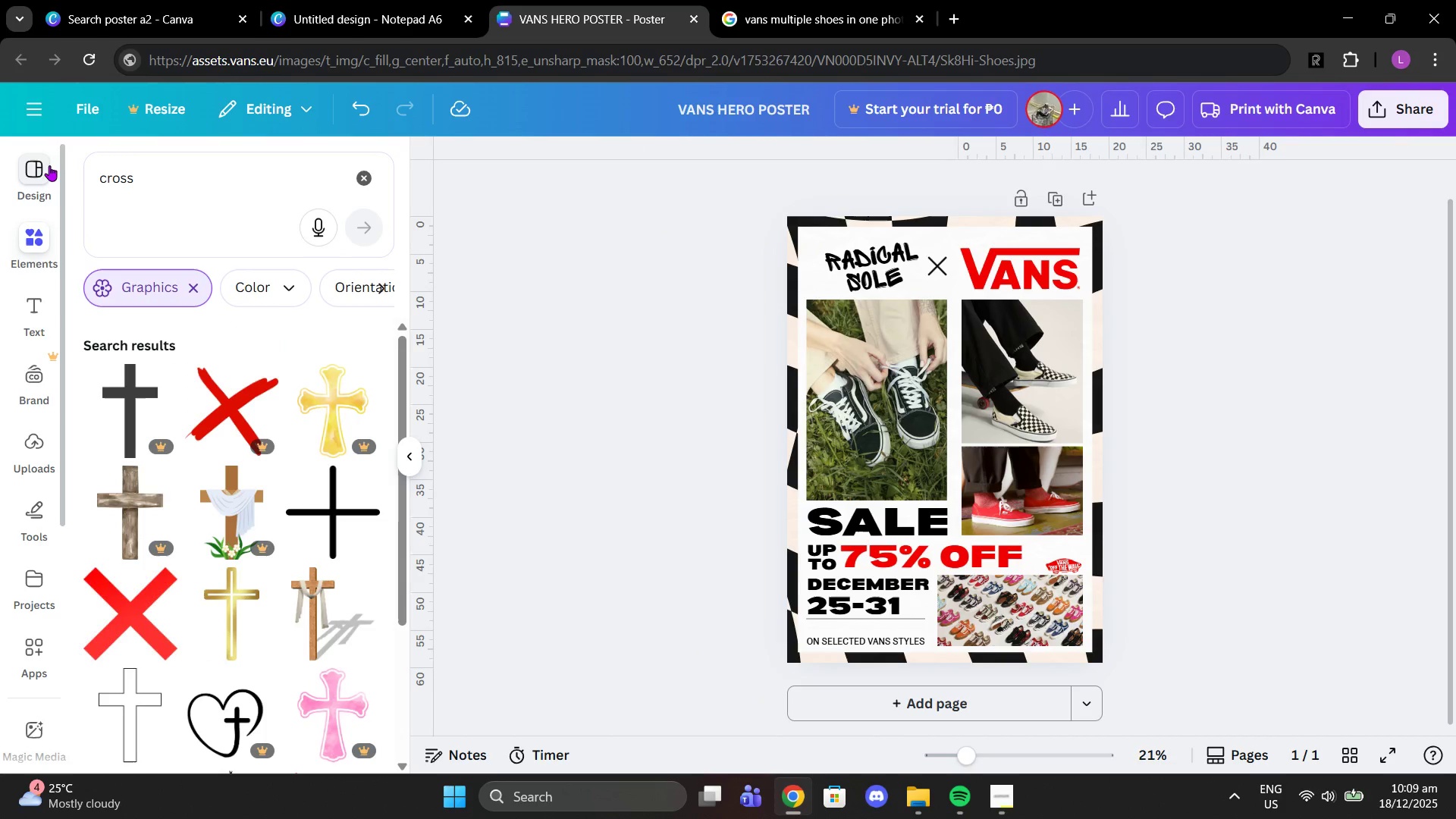 
scroll: coordinate [217, 569], scroll_direction: down, amount: 5.0
 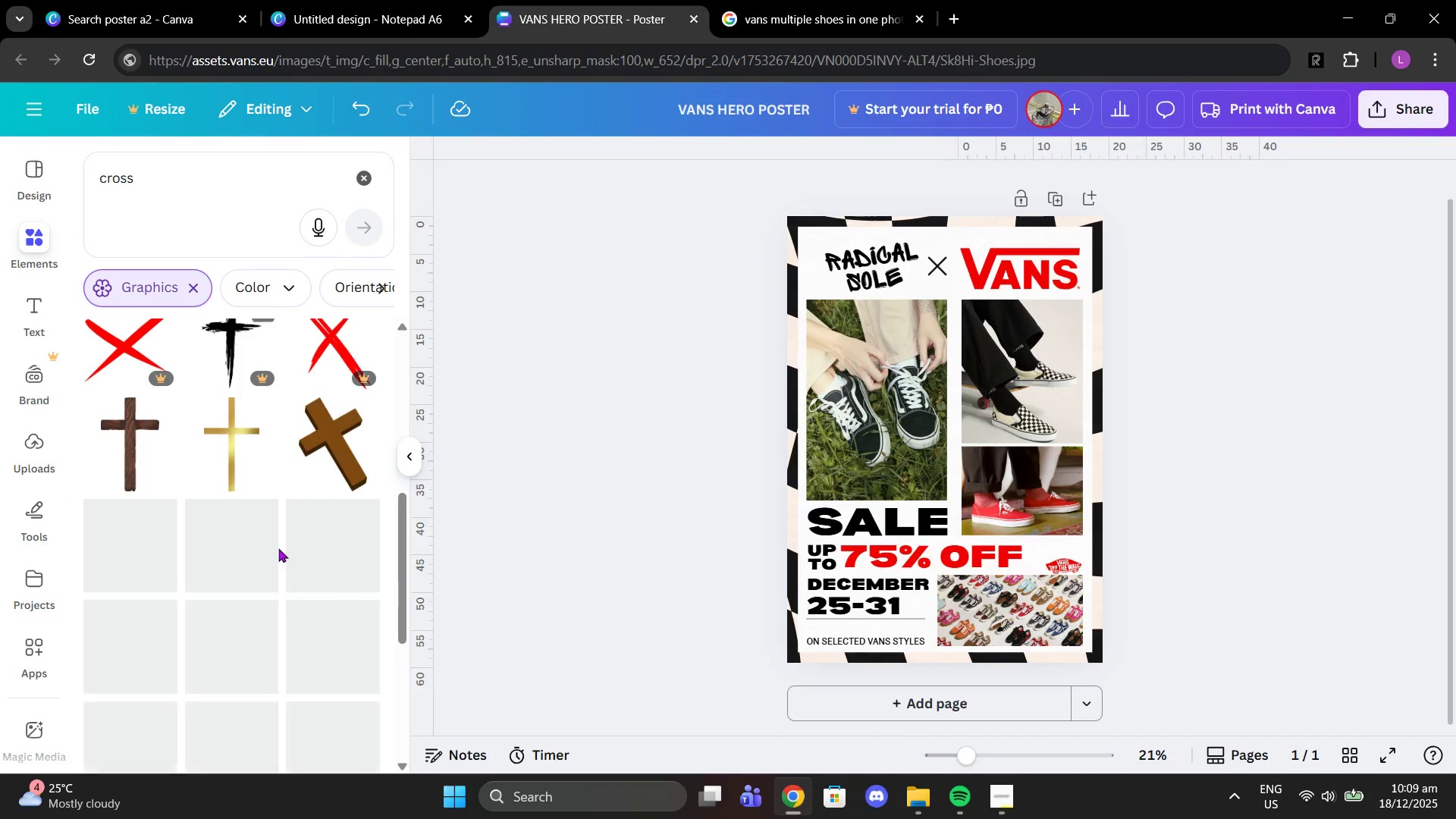 
scroll: coordinate [277, 548], scroll_direction: up, amount: 1.0
 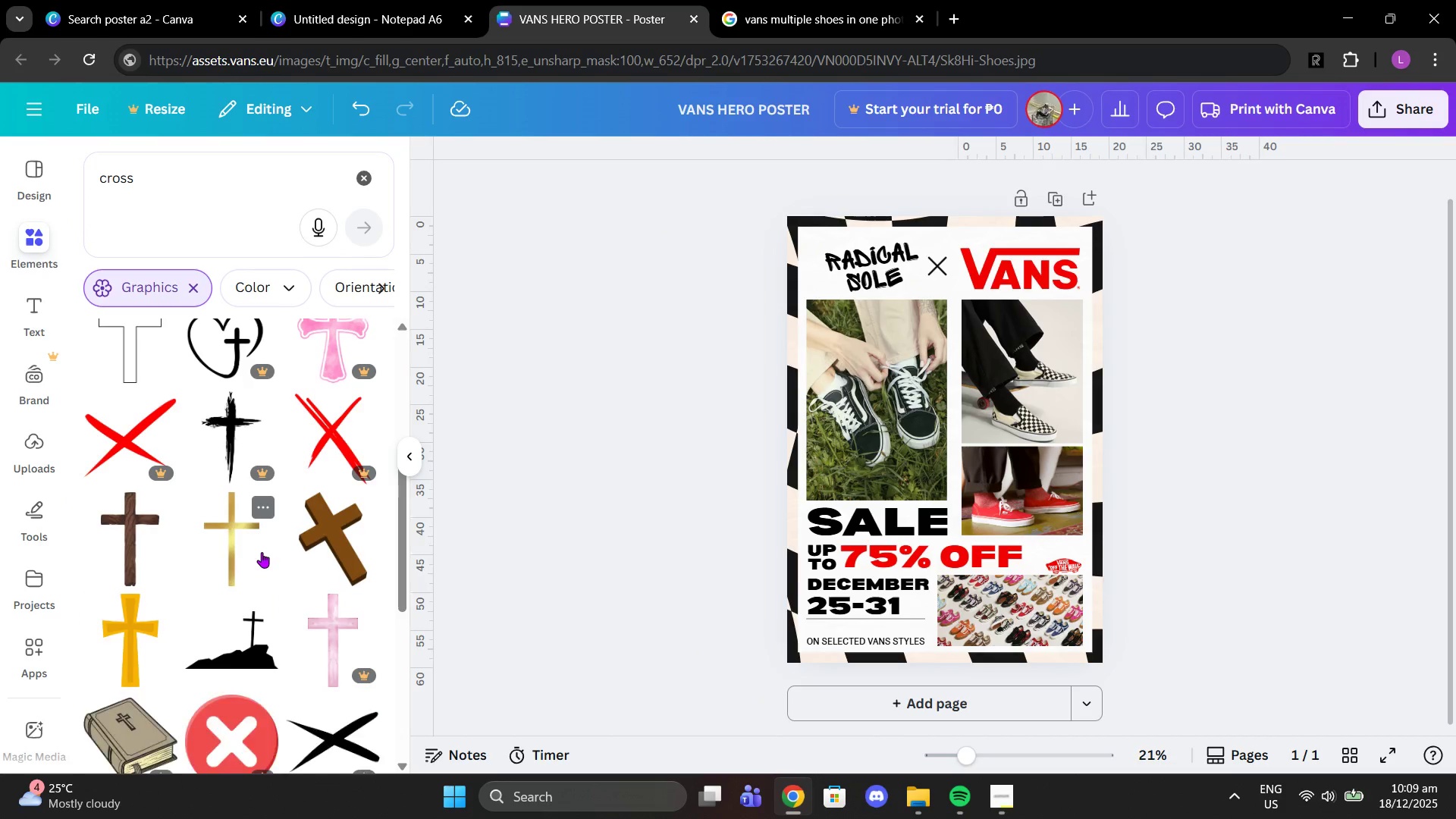 
scroll: coordinate [227, 530], scroll_direction: down, amount: 16.0
 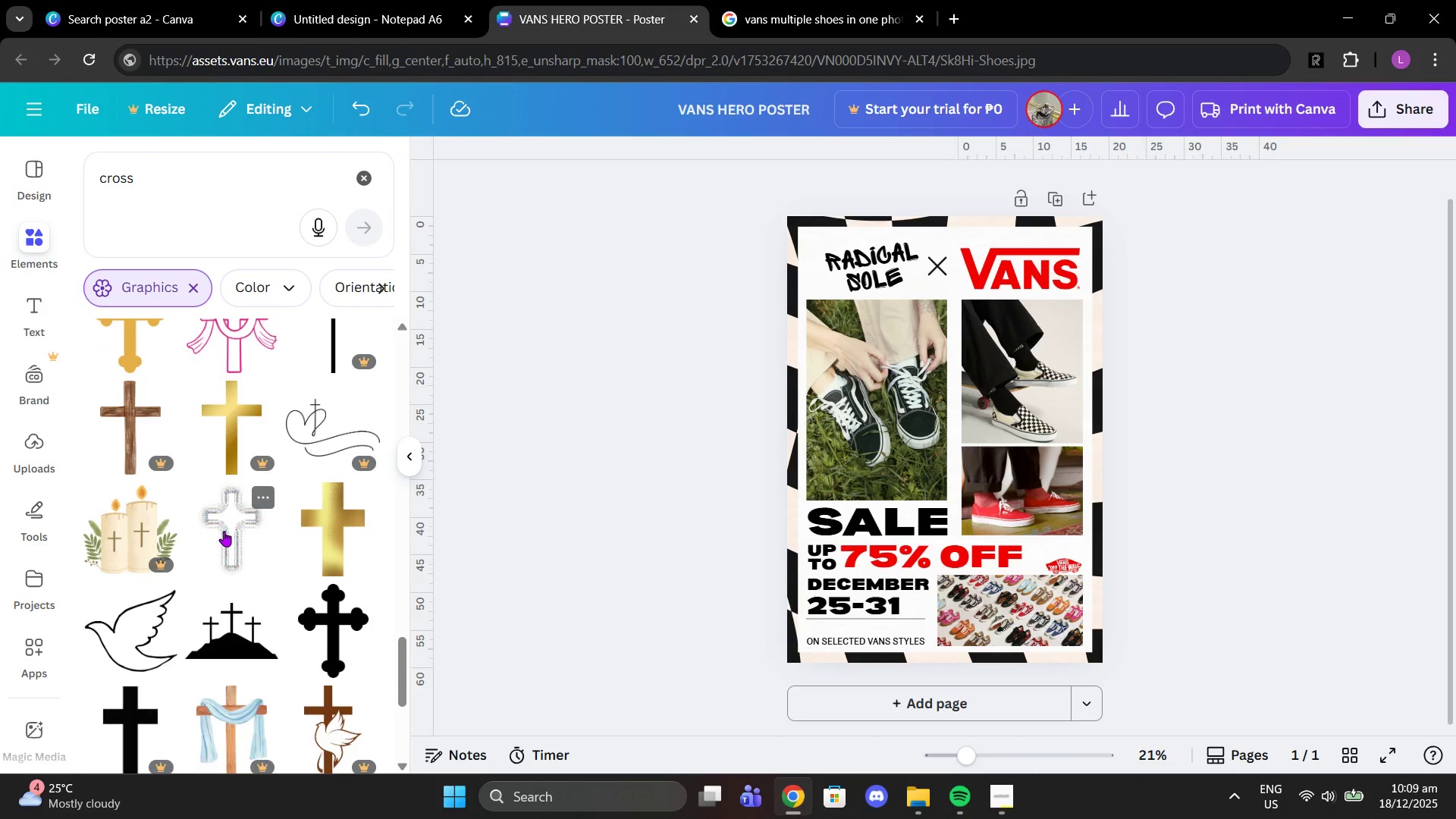 
scroll: coordinate [221, 533], scroll_direction: down, amount: 14.0
 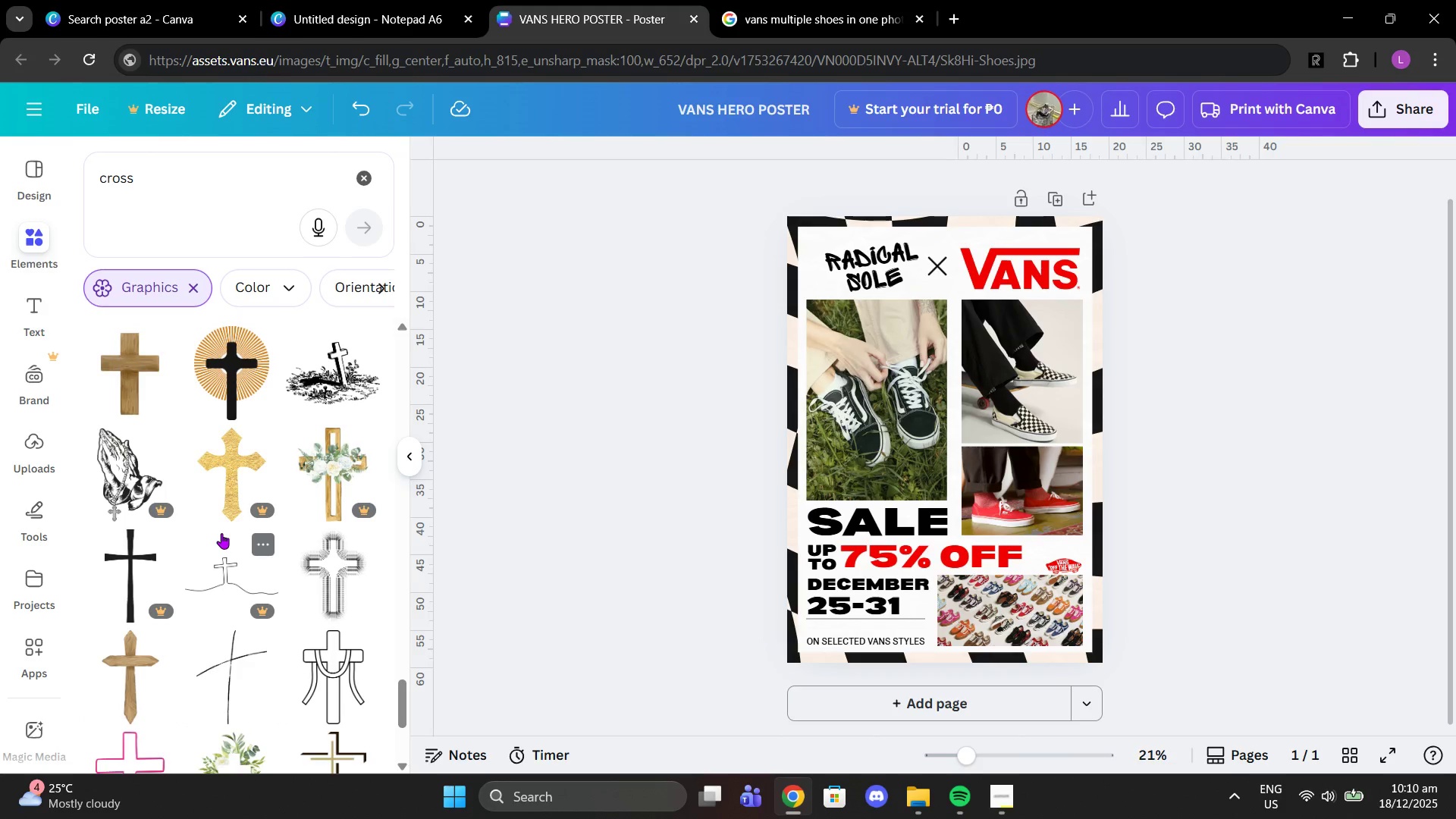 
scroll: coordinate [221, 533], scroll_direction: up, amount: 36.0
 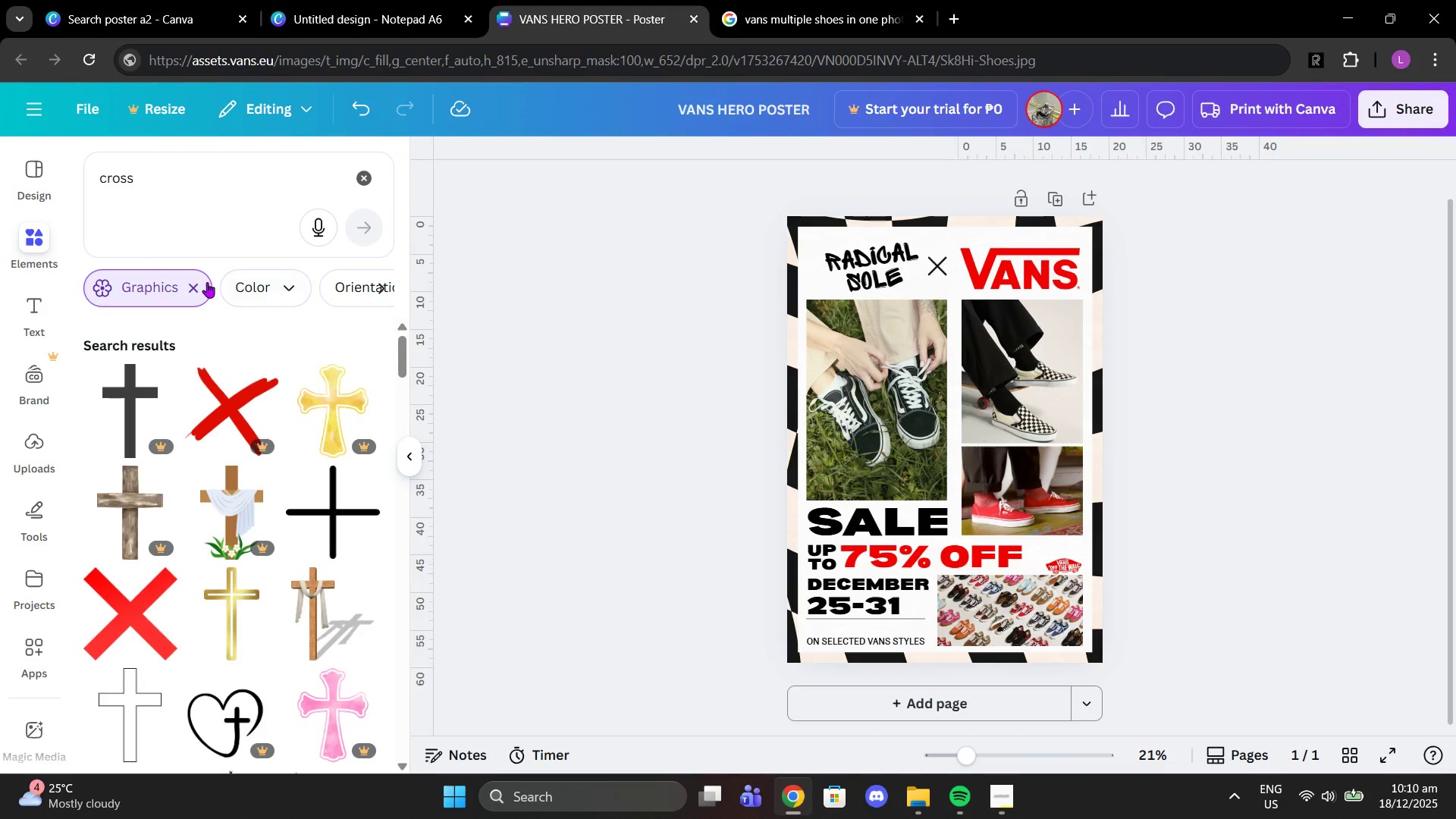 
left_click([180, 284])
 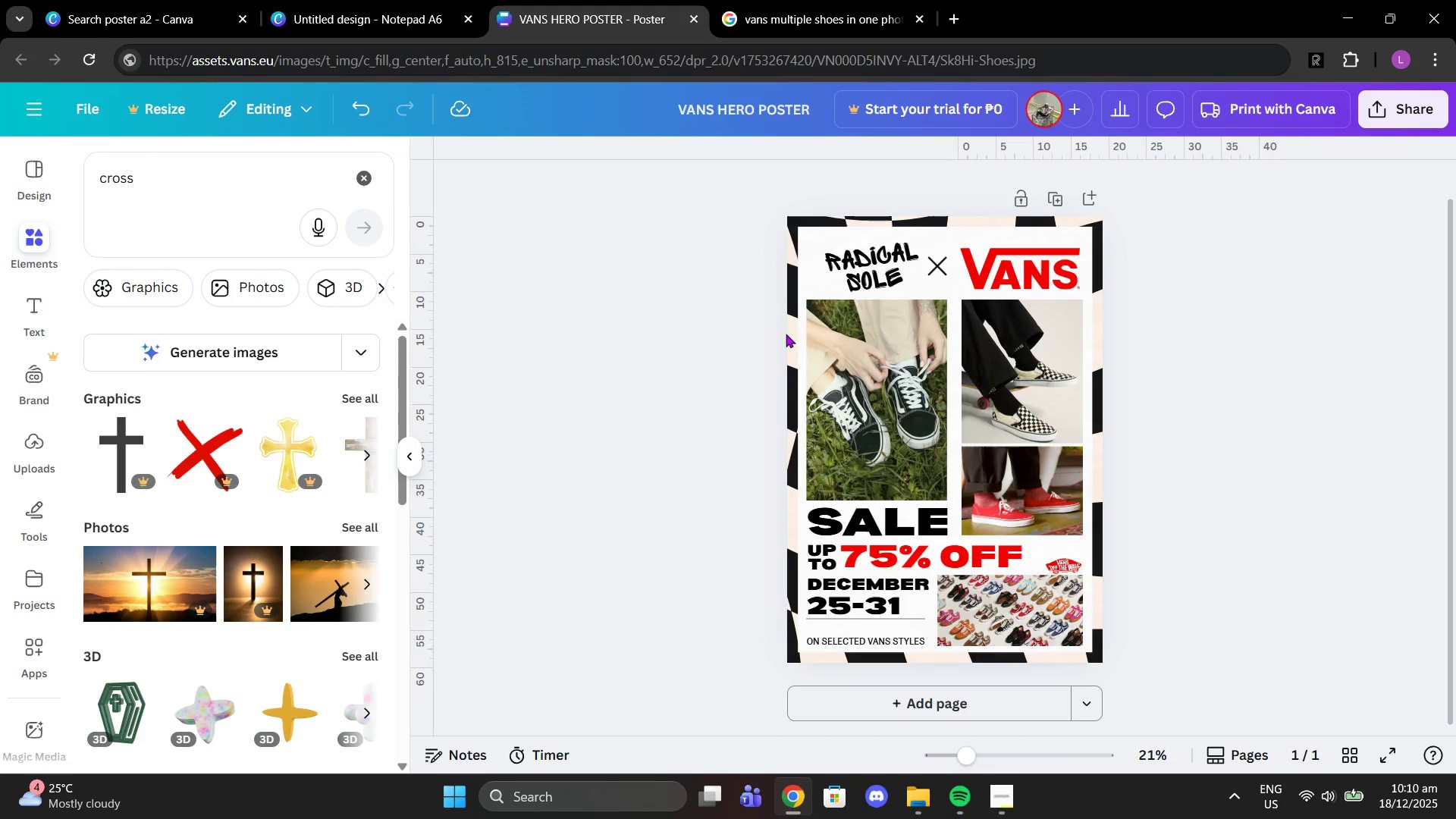 
left_click([370, 0])
 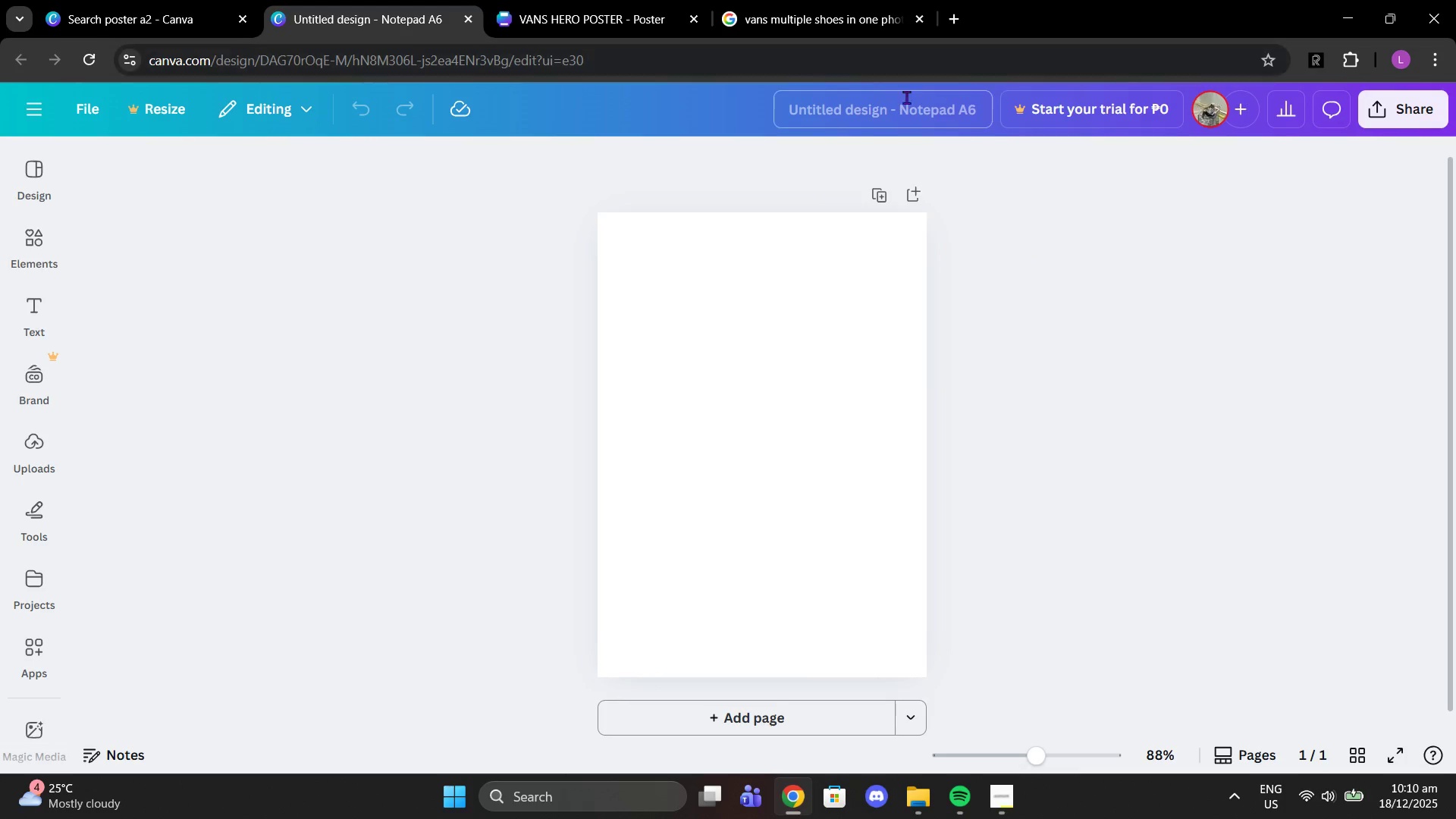 
left_click([856, 124])
 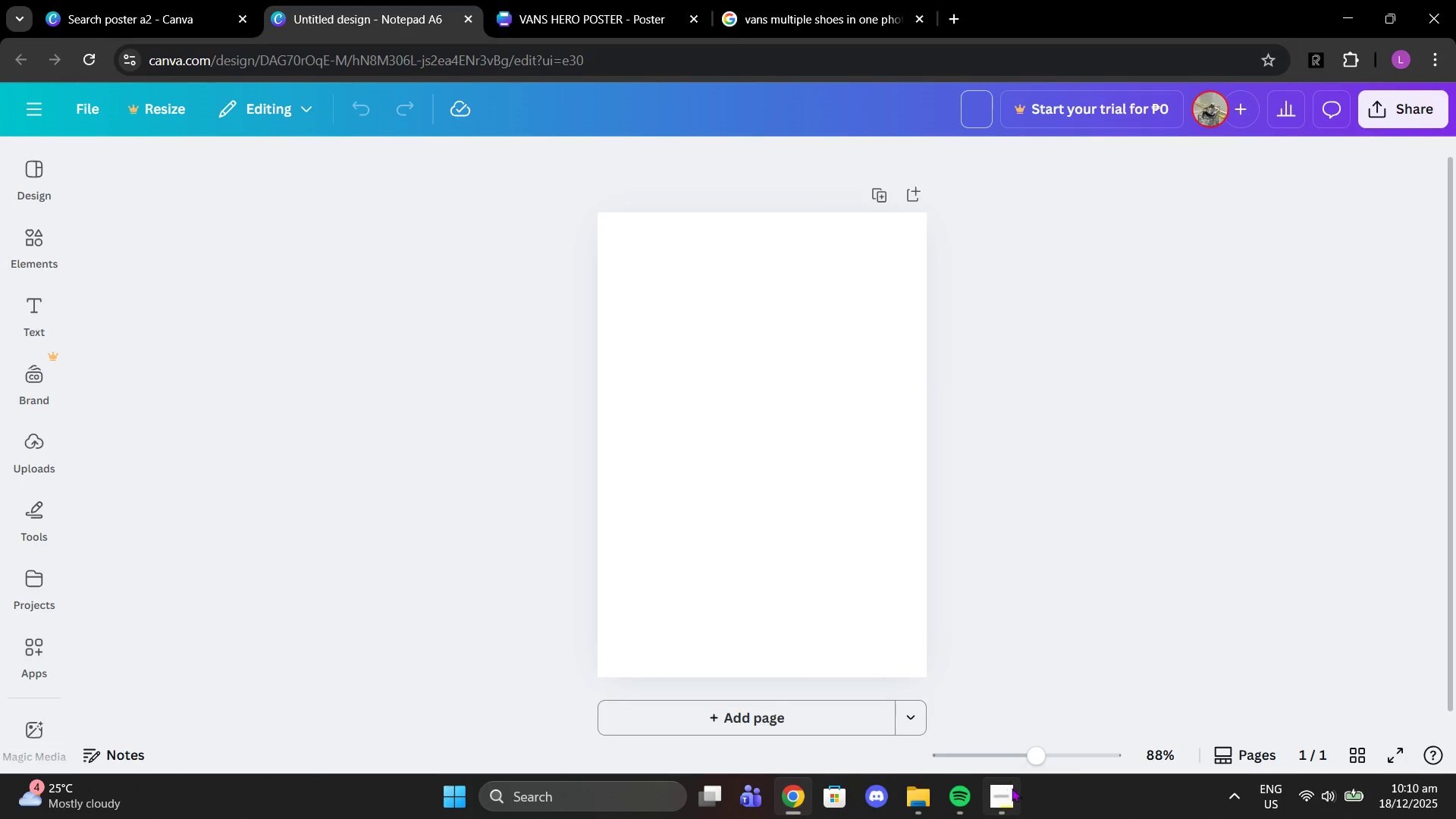 
left_click([1003, 812])